 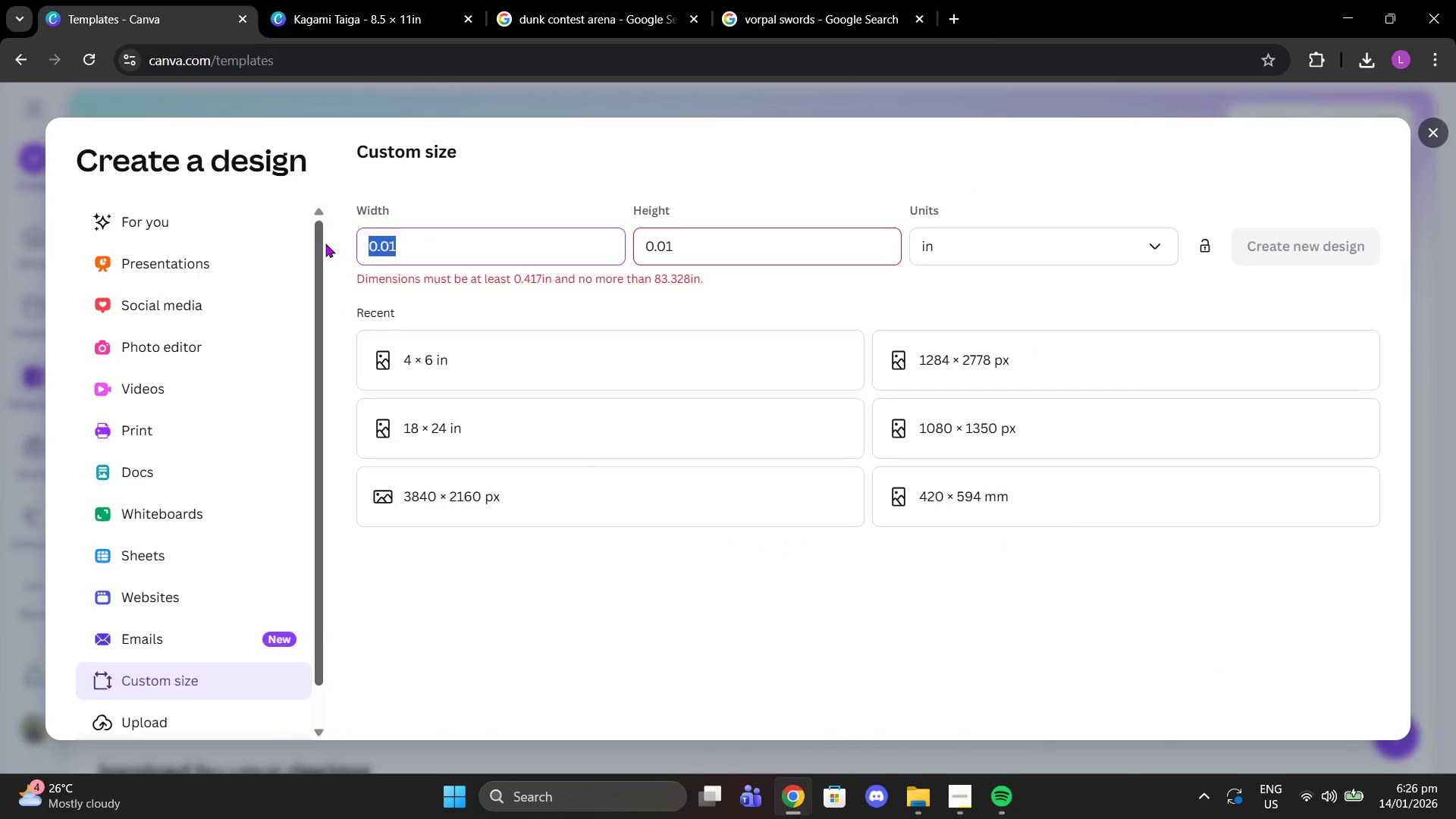 
scroll: coordinate [247, 319], scroll_direction: up, amount: 3.0
 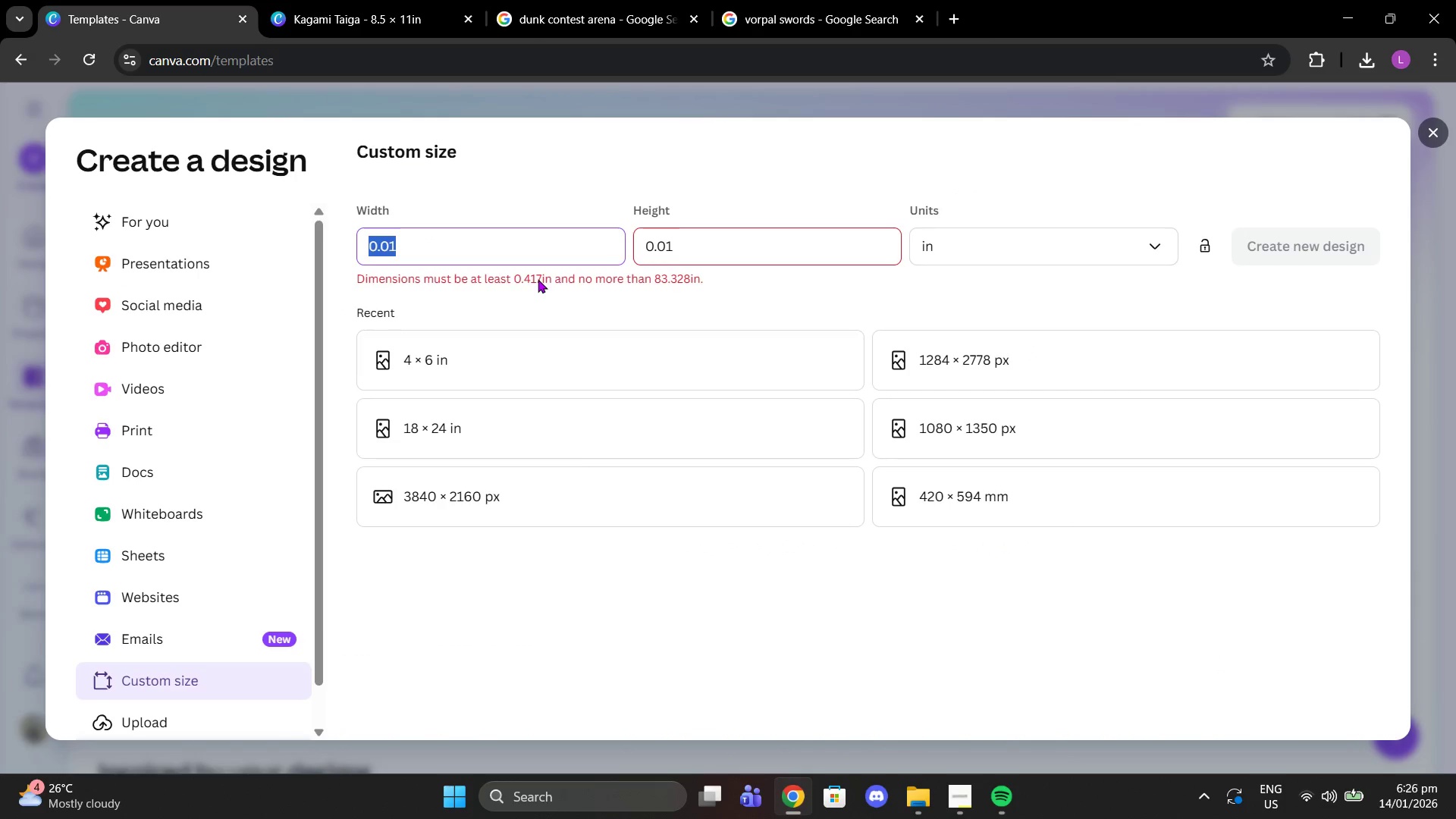 
key(Backspace)
 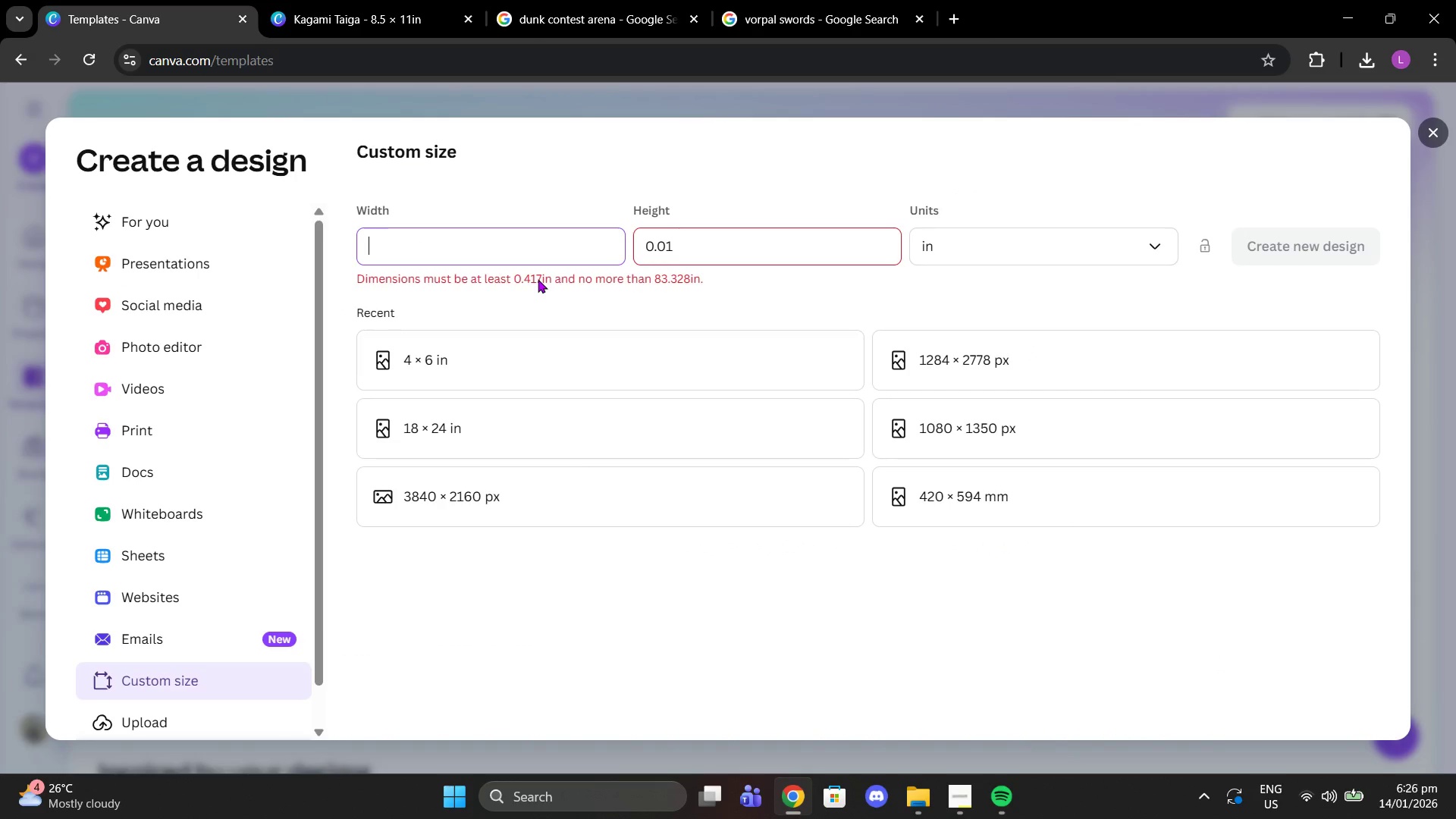 
key(5)
 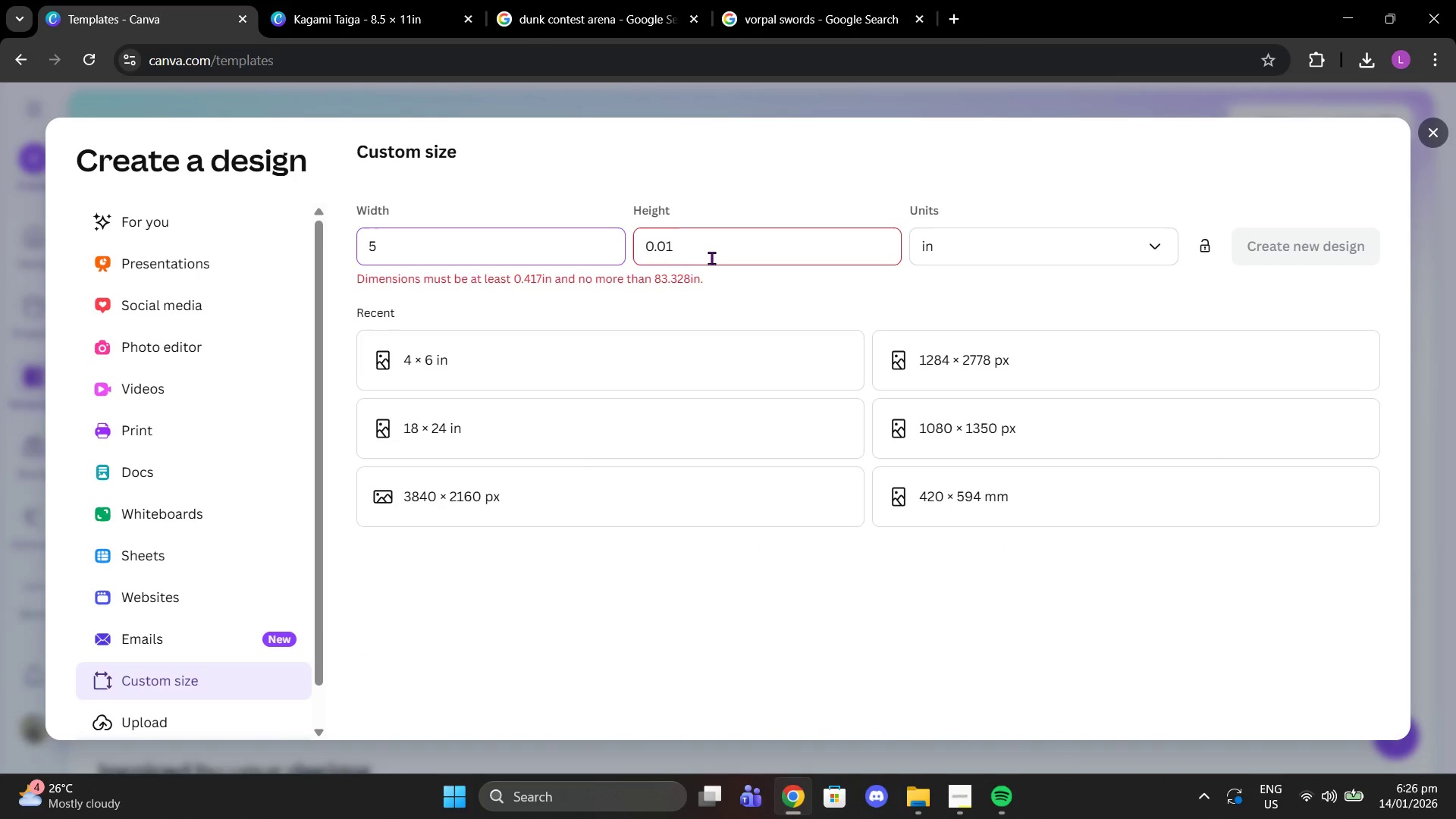 
left_click_drag(start_coordinate=[697, 253], to_coordinate=[633, 249])
 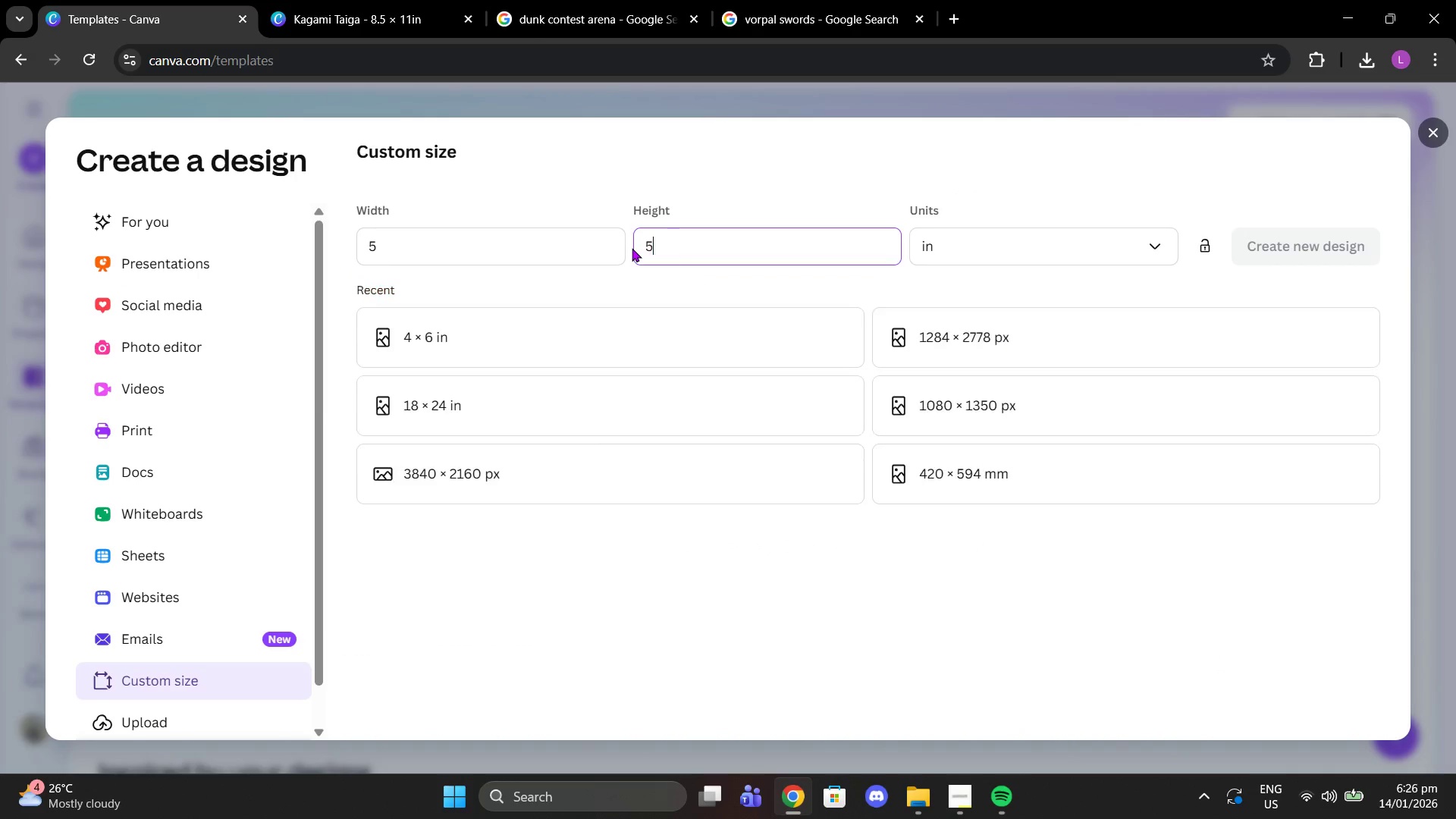 
key(5)
 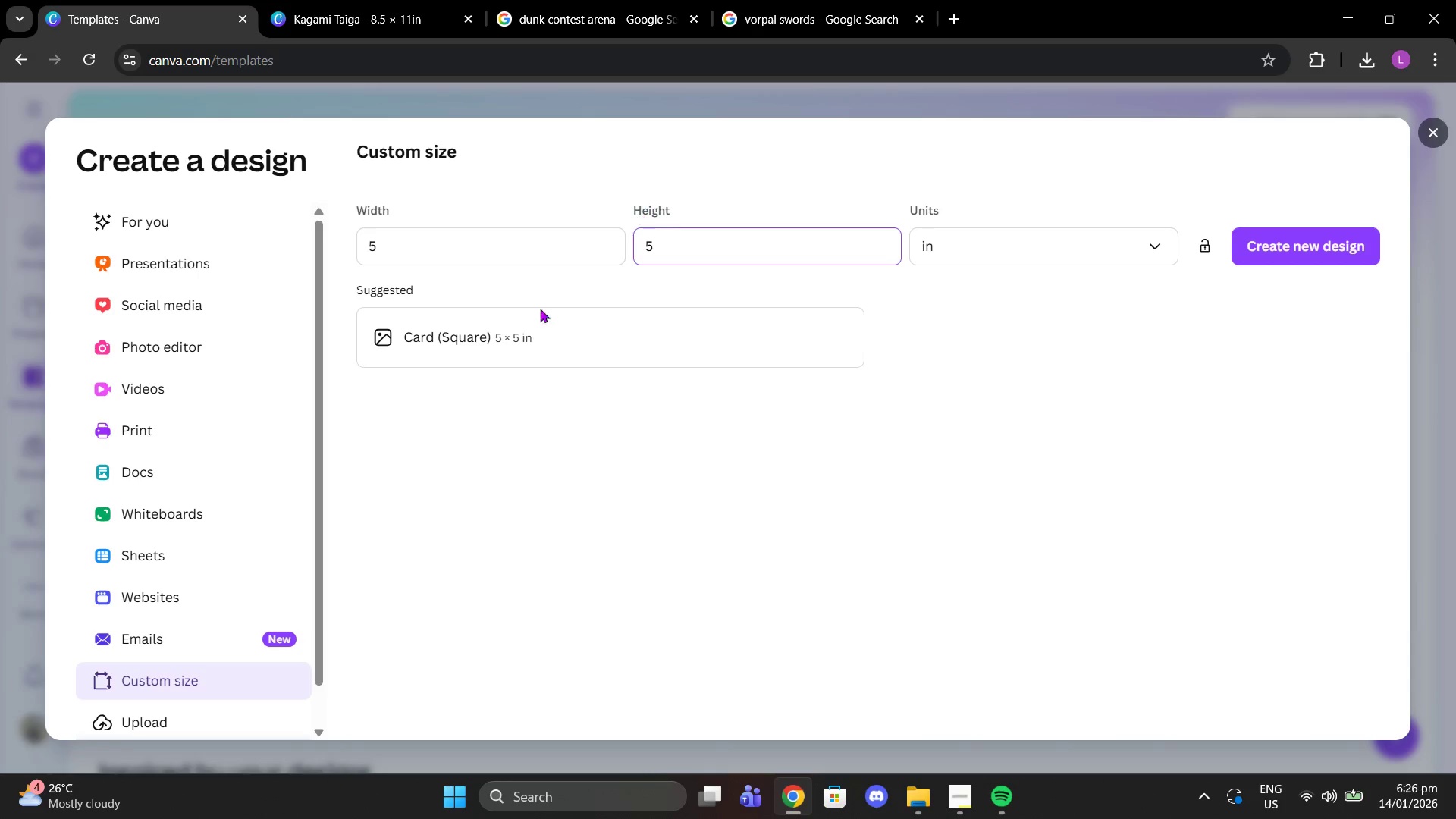 
scroll: coordinate [205, 368], scroll_direction: up, amount: 6.0
 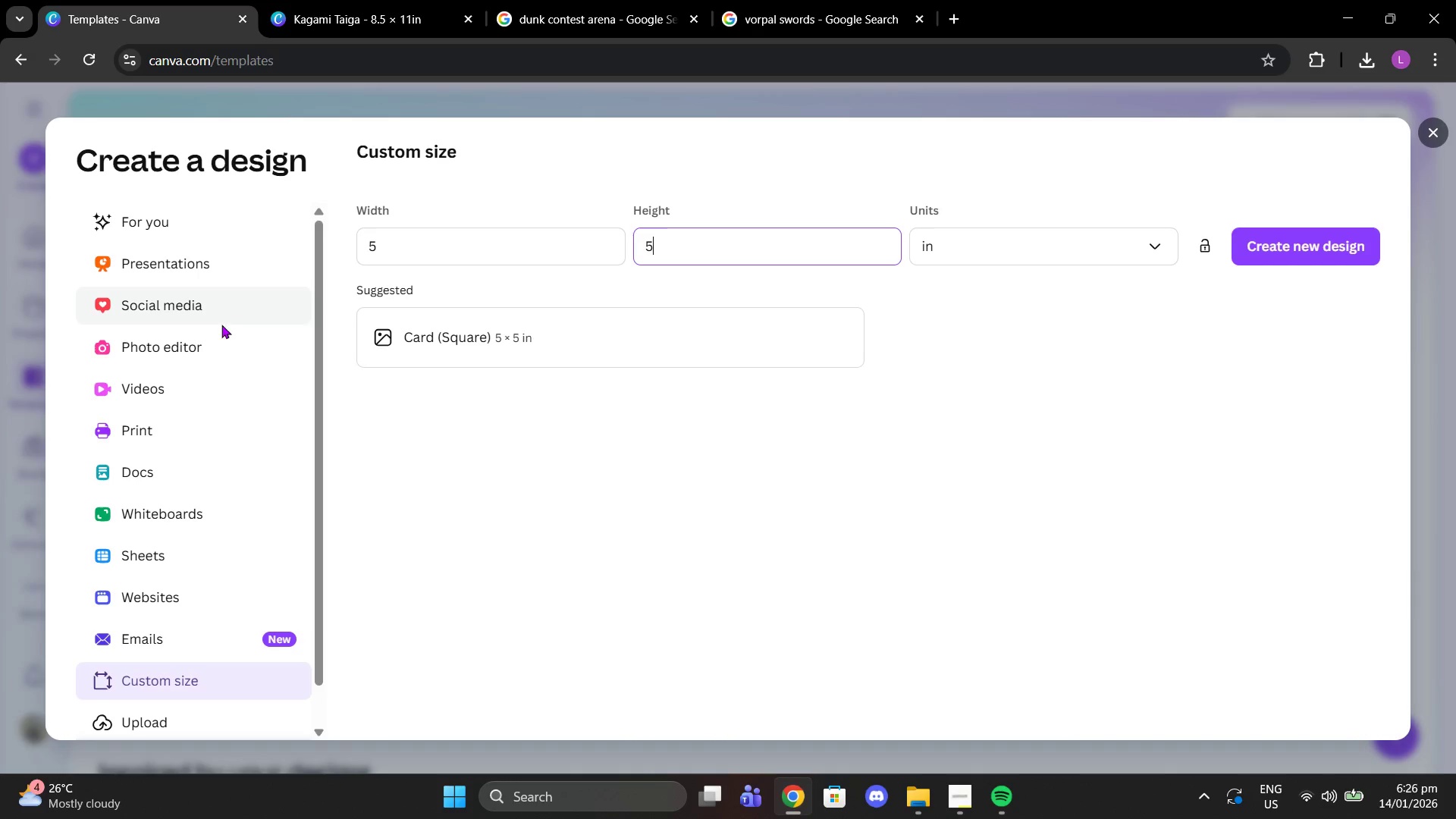 
left_click([209, 304])
 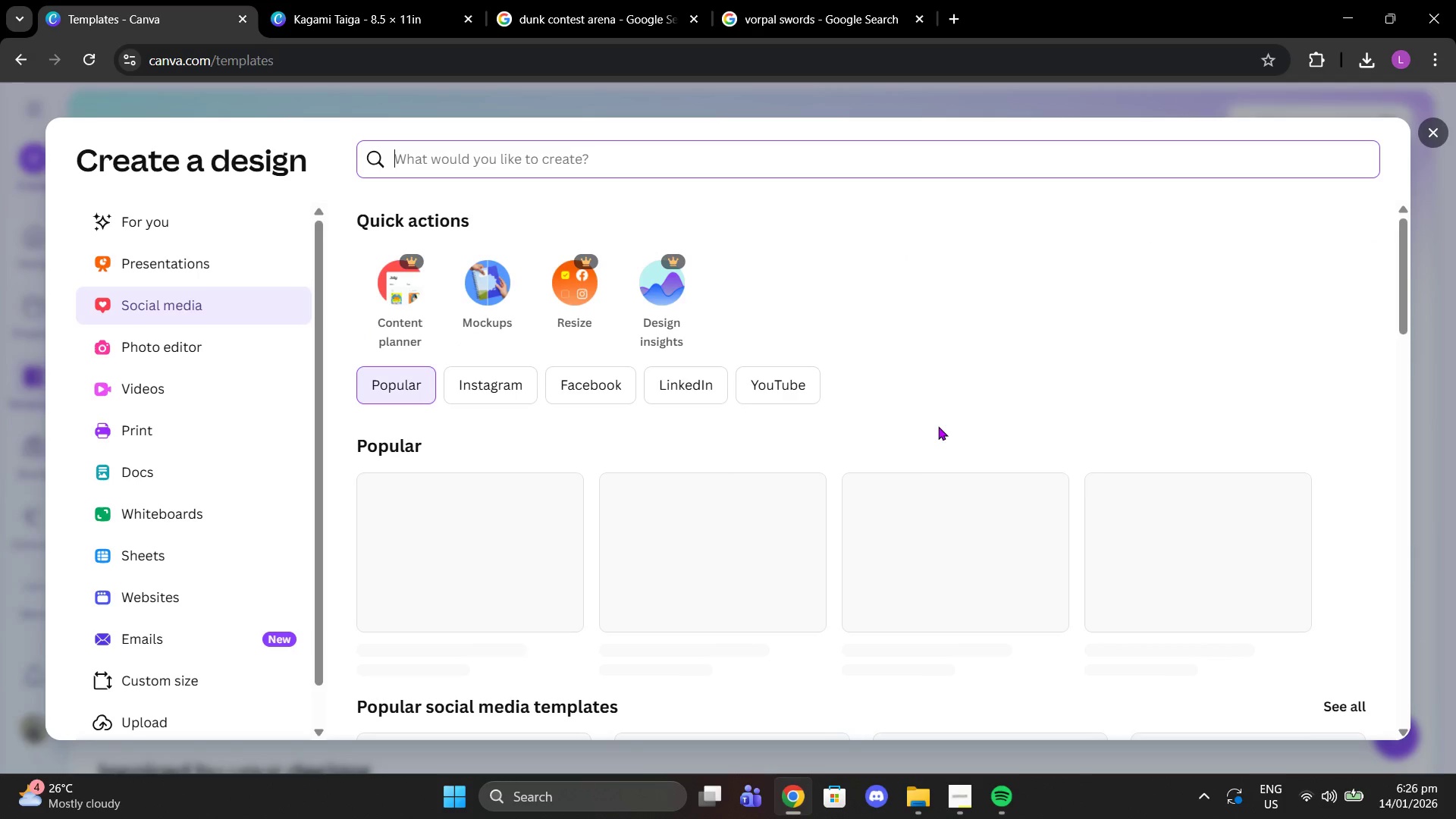 
scroll: coordinate [228, 468], scroll_direction: down, amount: 1.0
 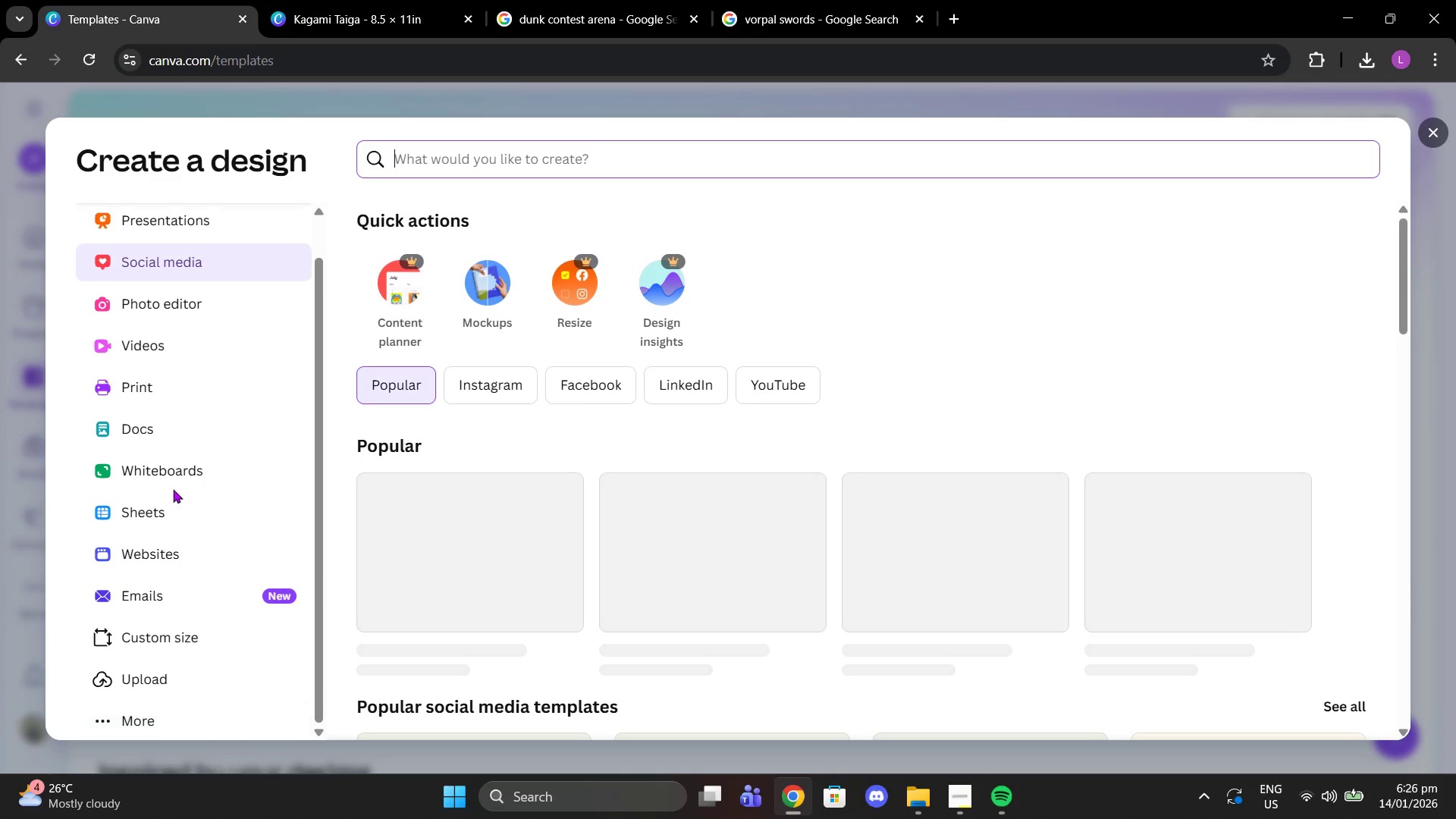 
scroll: coordinate [236, 510], scroll_direction: up, amount: 2.0
 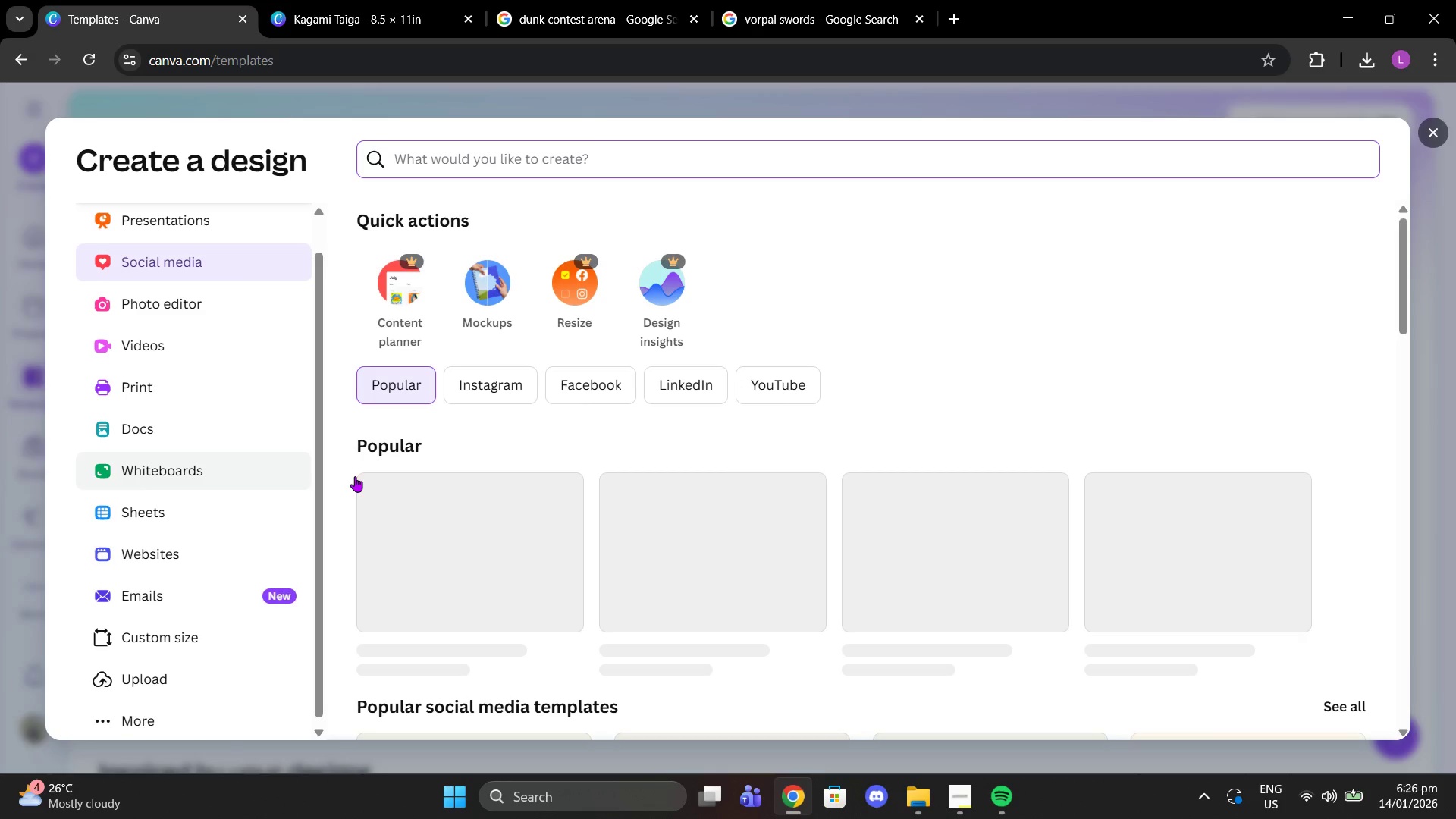 
scroll: coordinate [774, 444], scroll_direction: down, amount: 2.0
 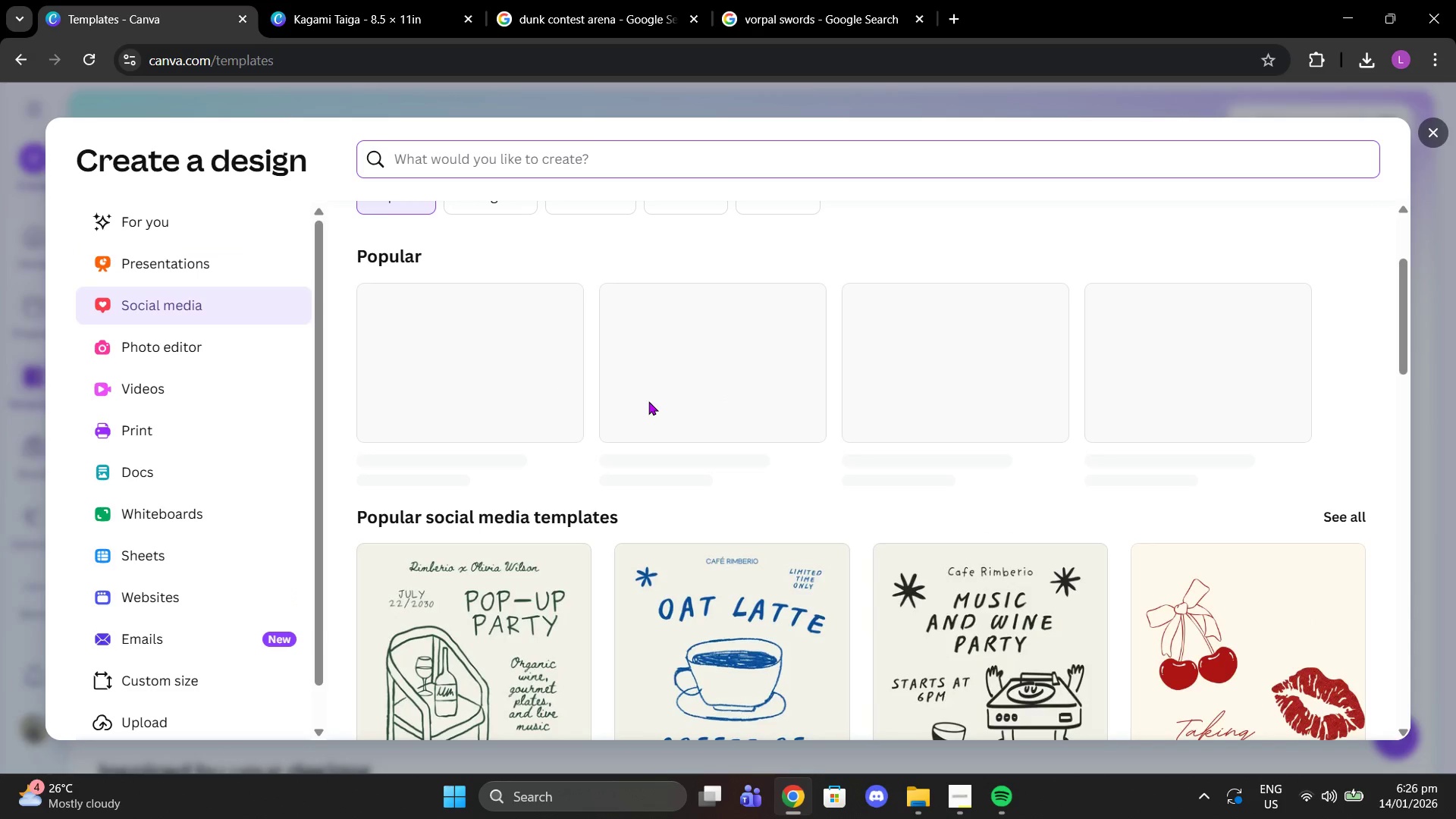 
scroll: coordinate [588, 410], scroll_direction: up, amount: 5.0
 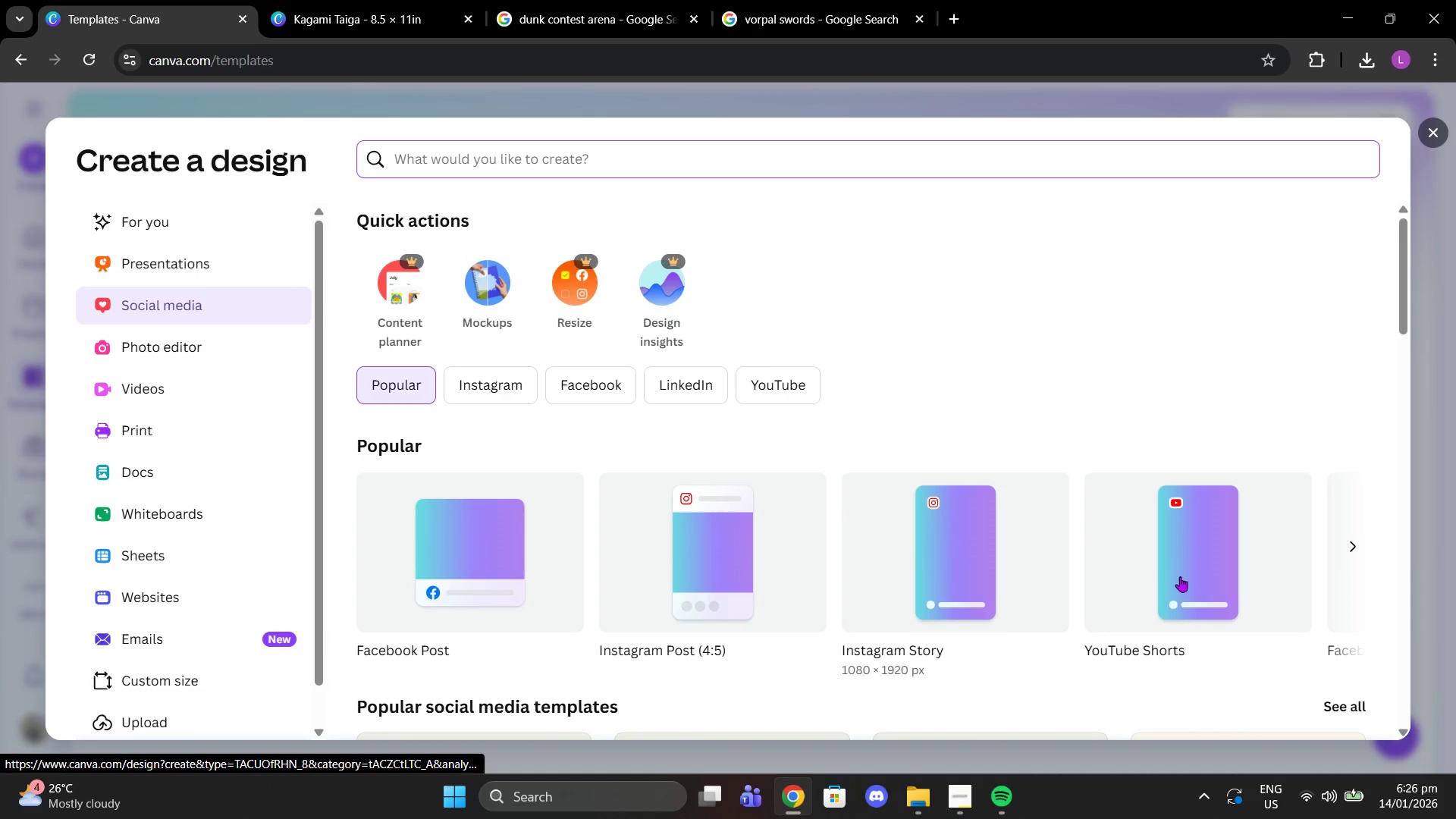 
left_click([1360, 544])
 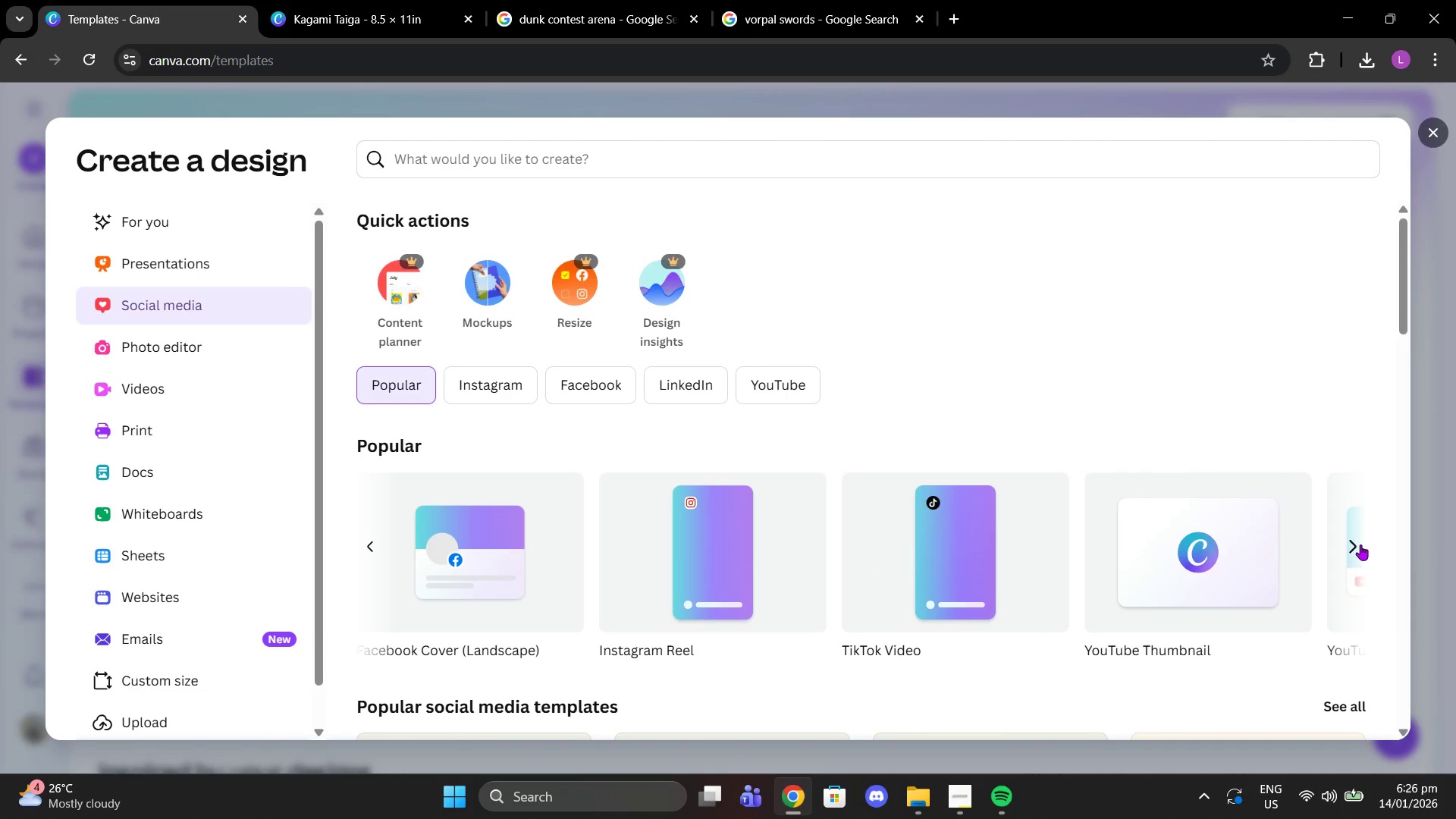 
left_click([1360, 544])
 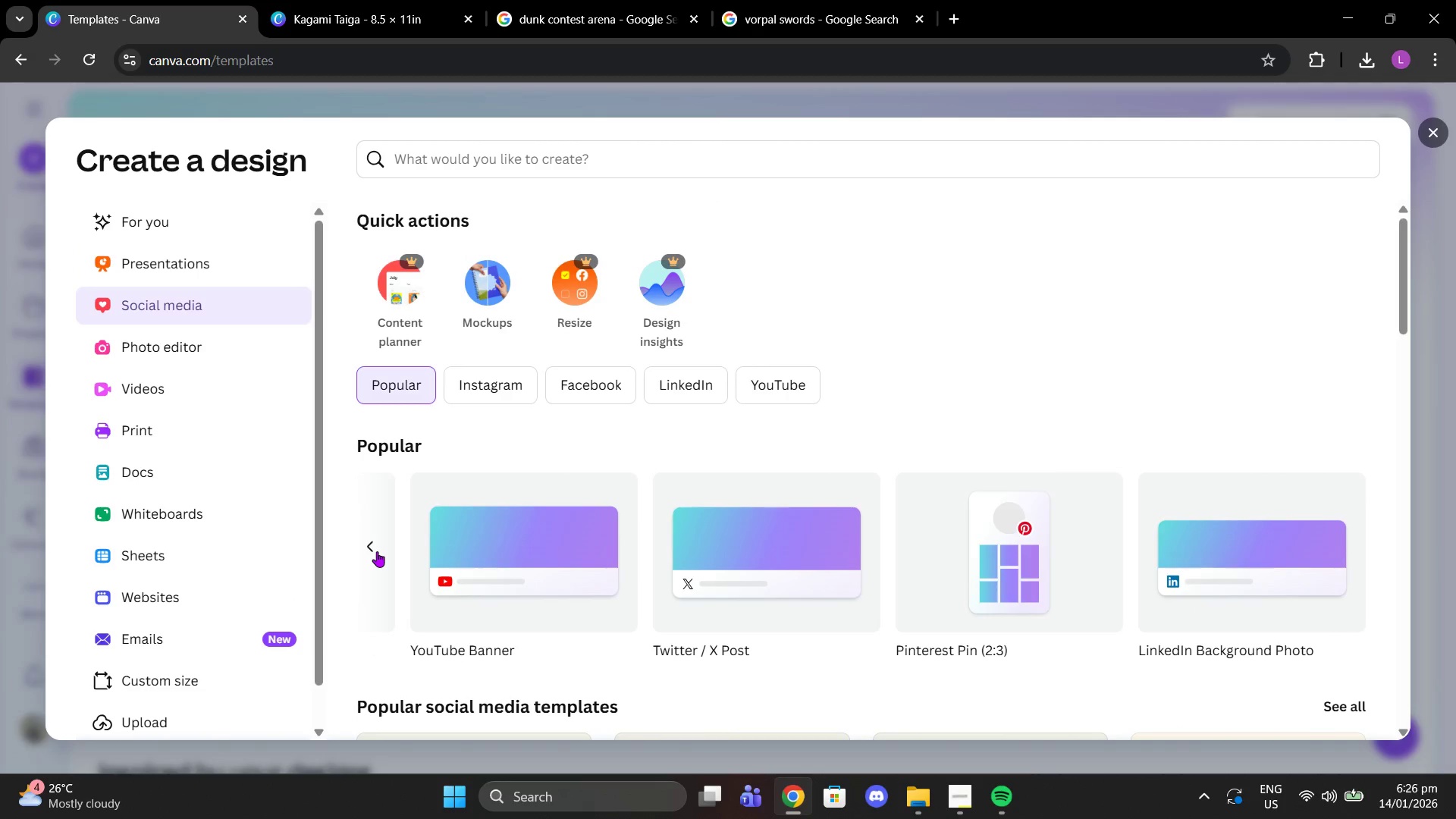 
left_click([375, 555])
 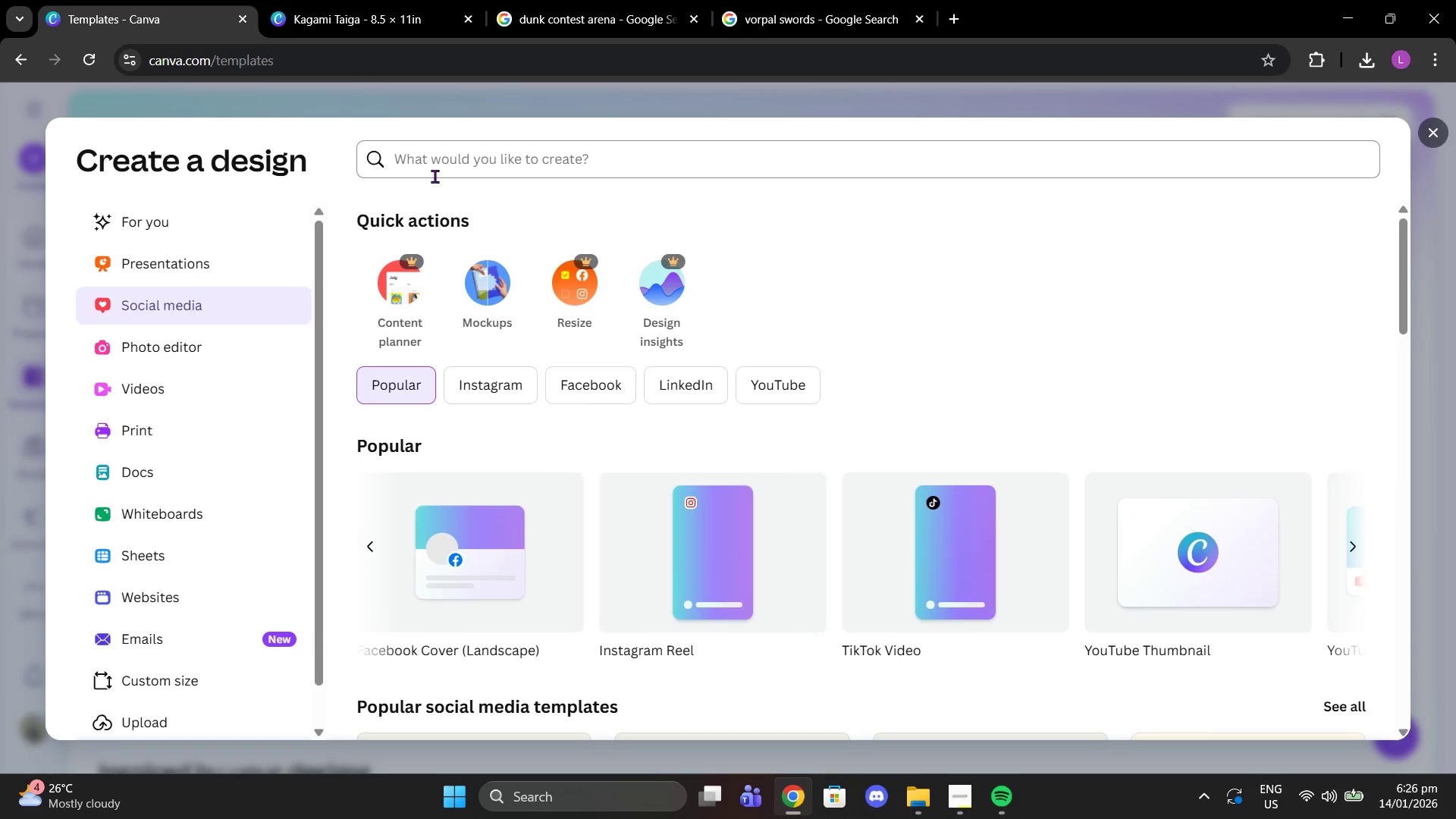 
double_click([431, 175])
 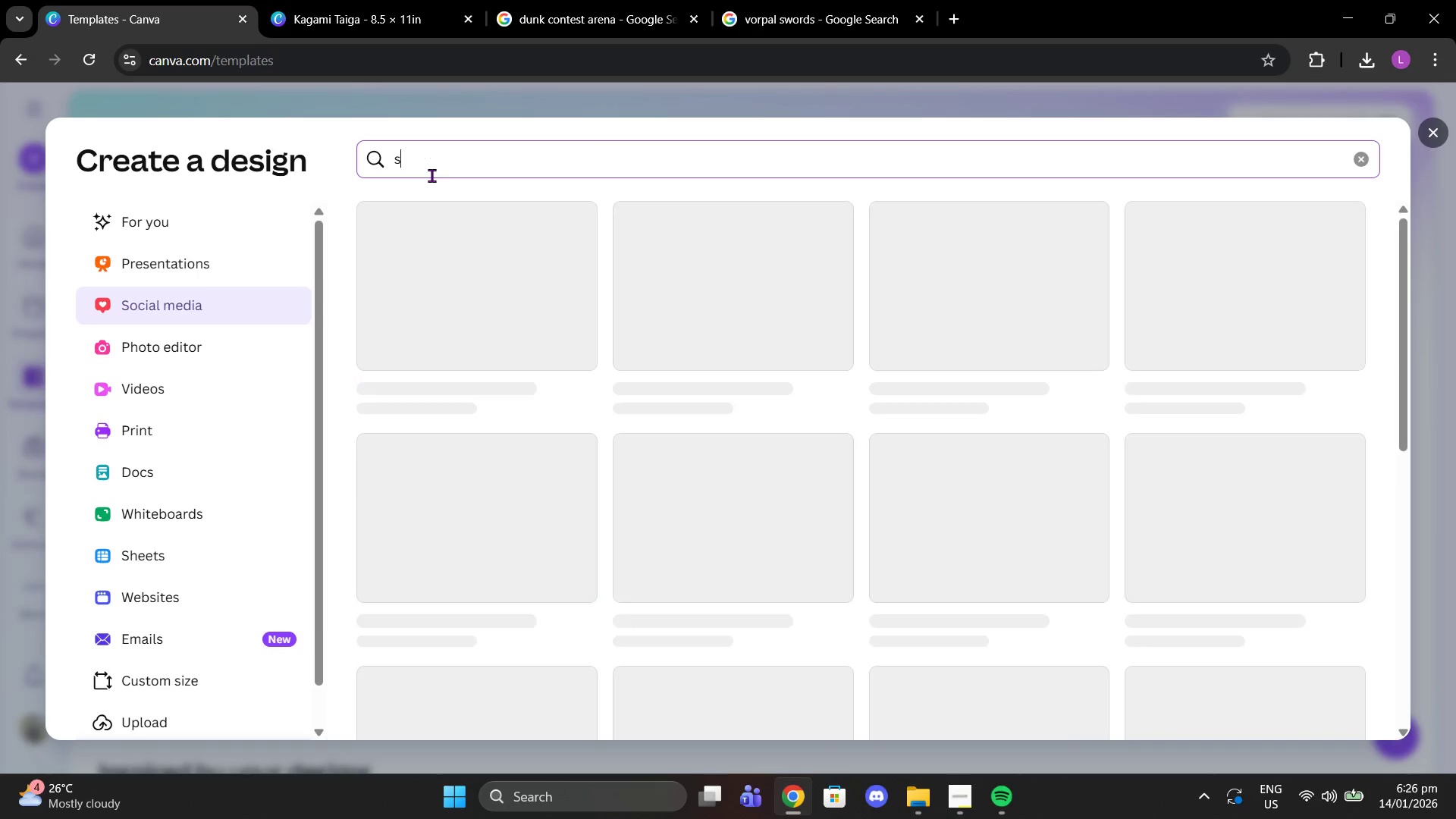 
type(square)
 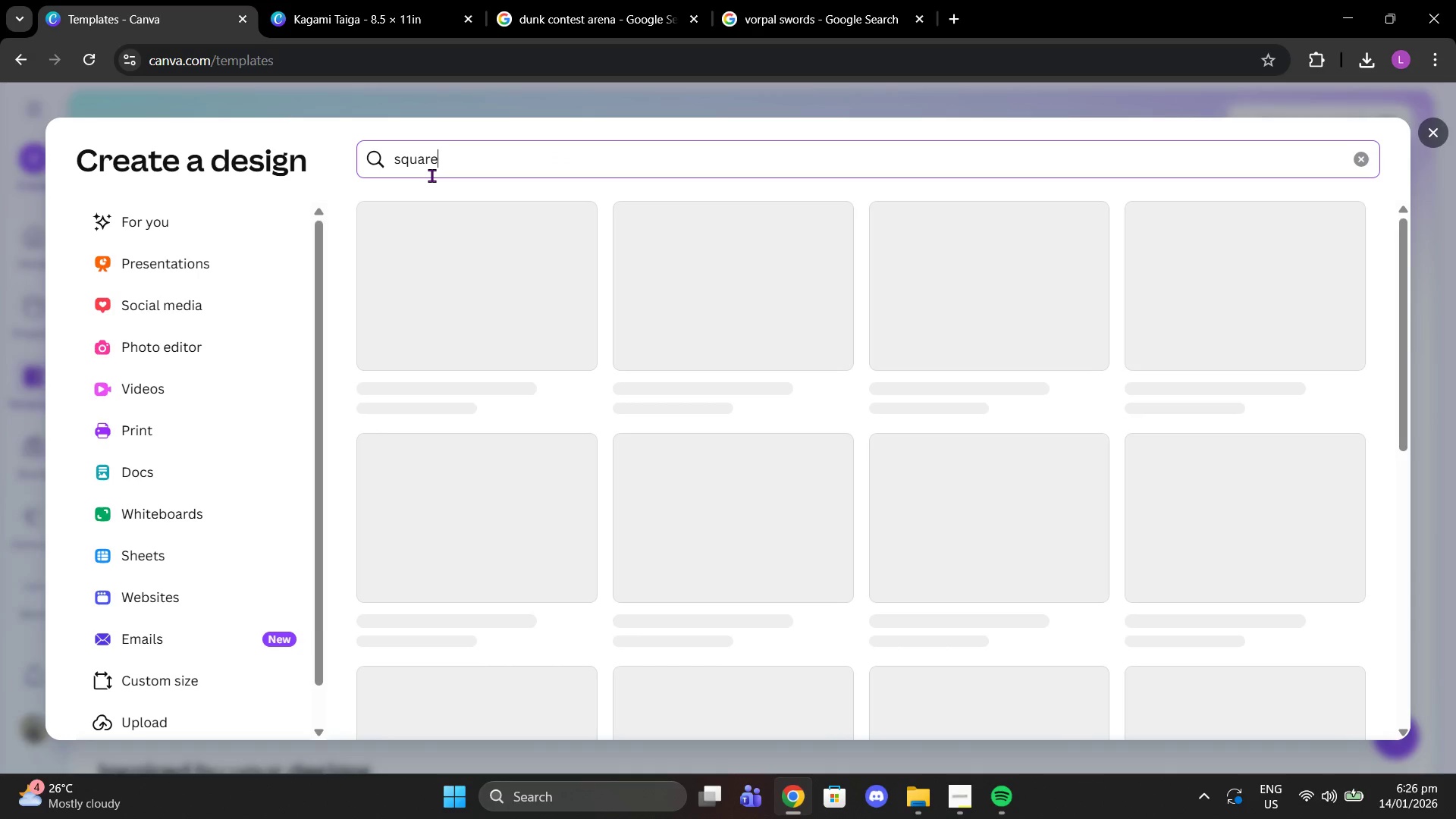 
key(Enter)
 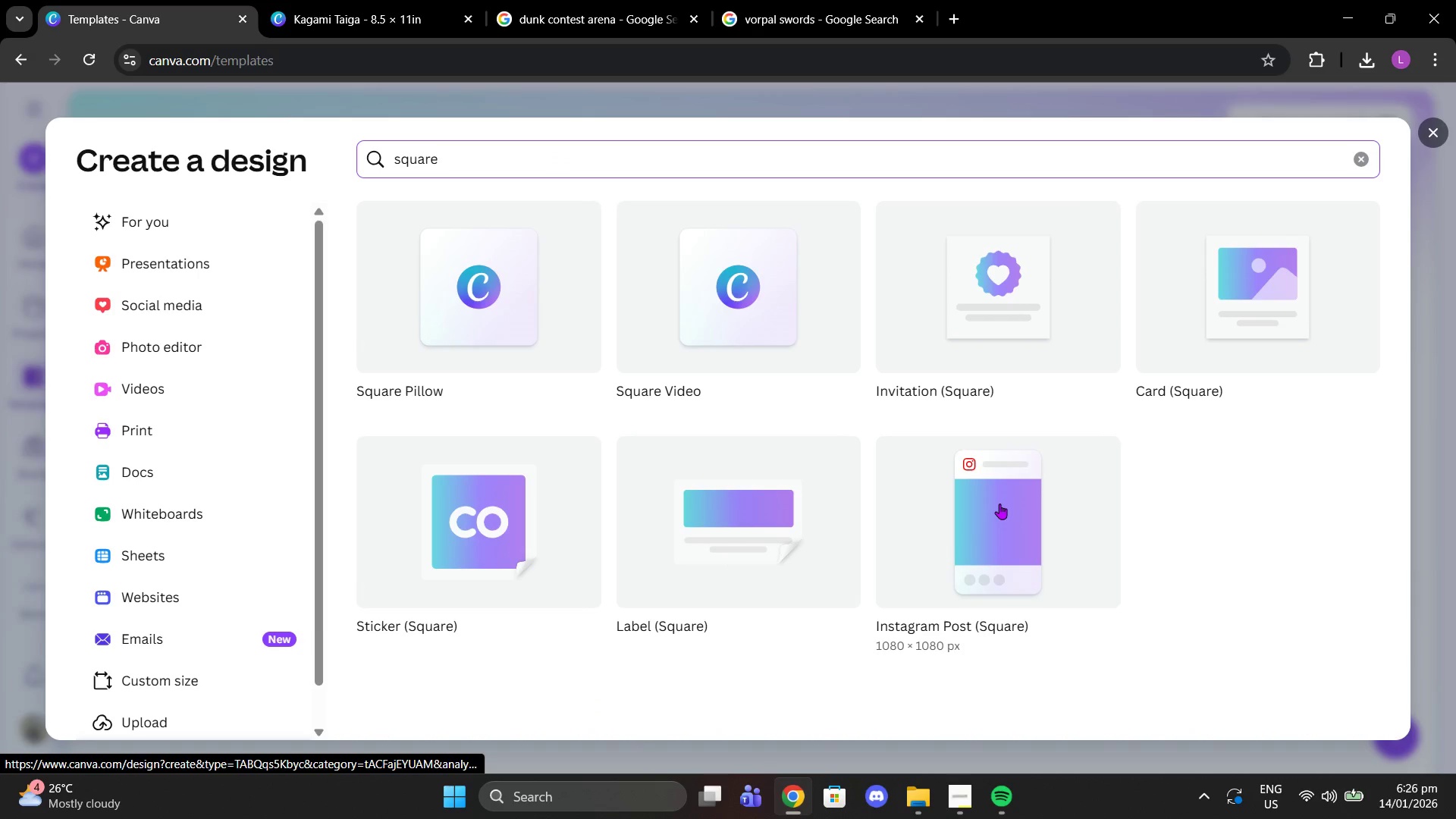 
wait(5.16)
 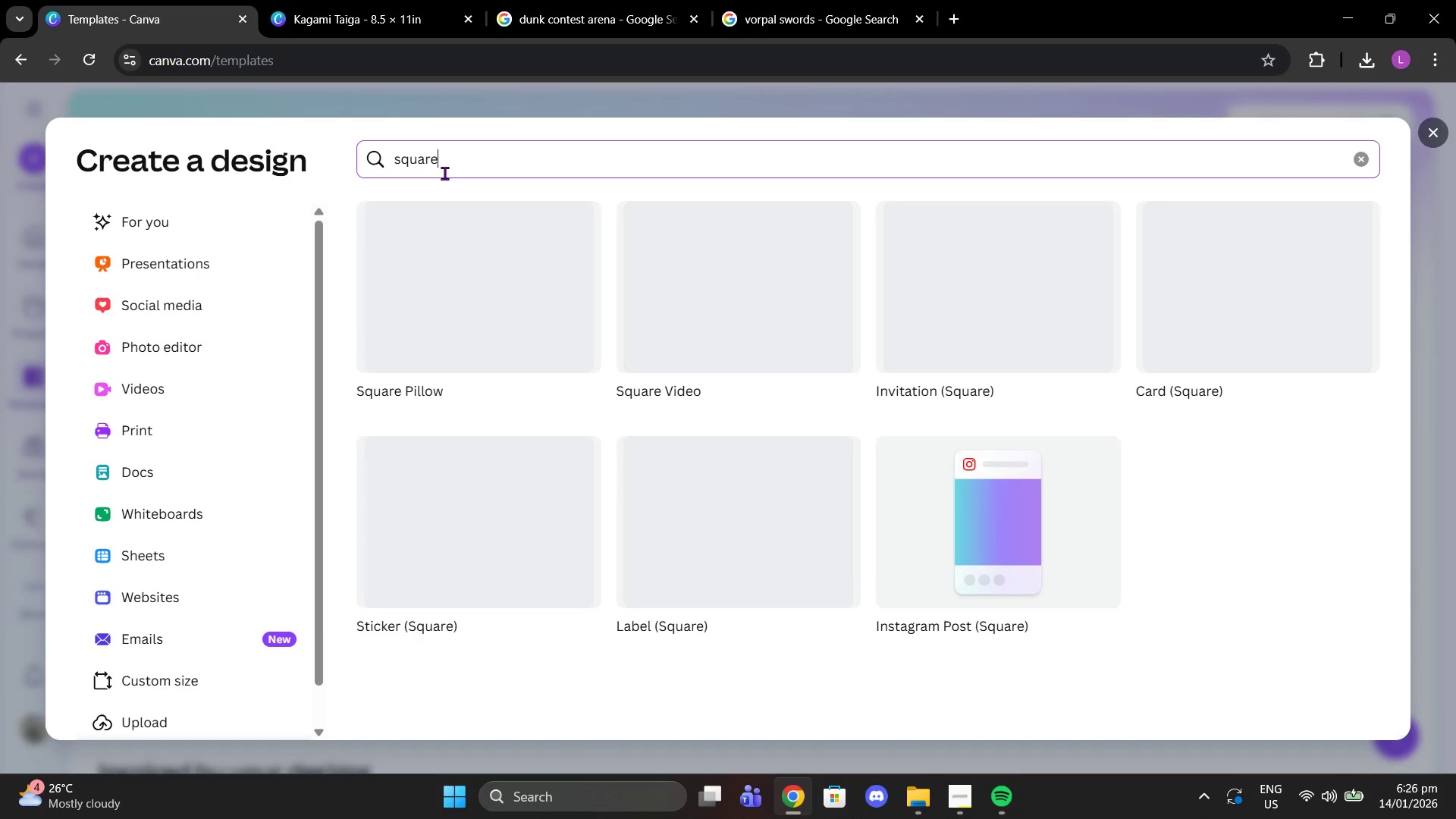 
left_click([999, 504])
 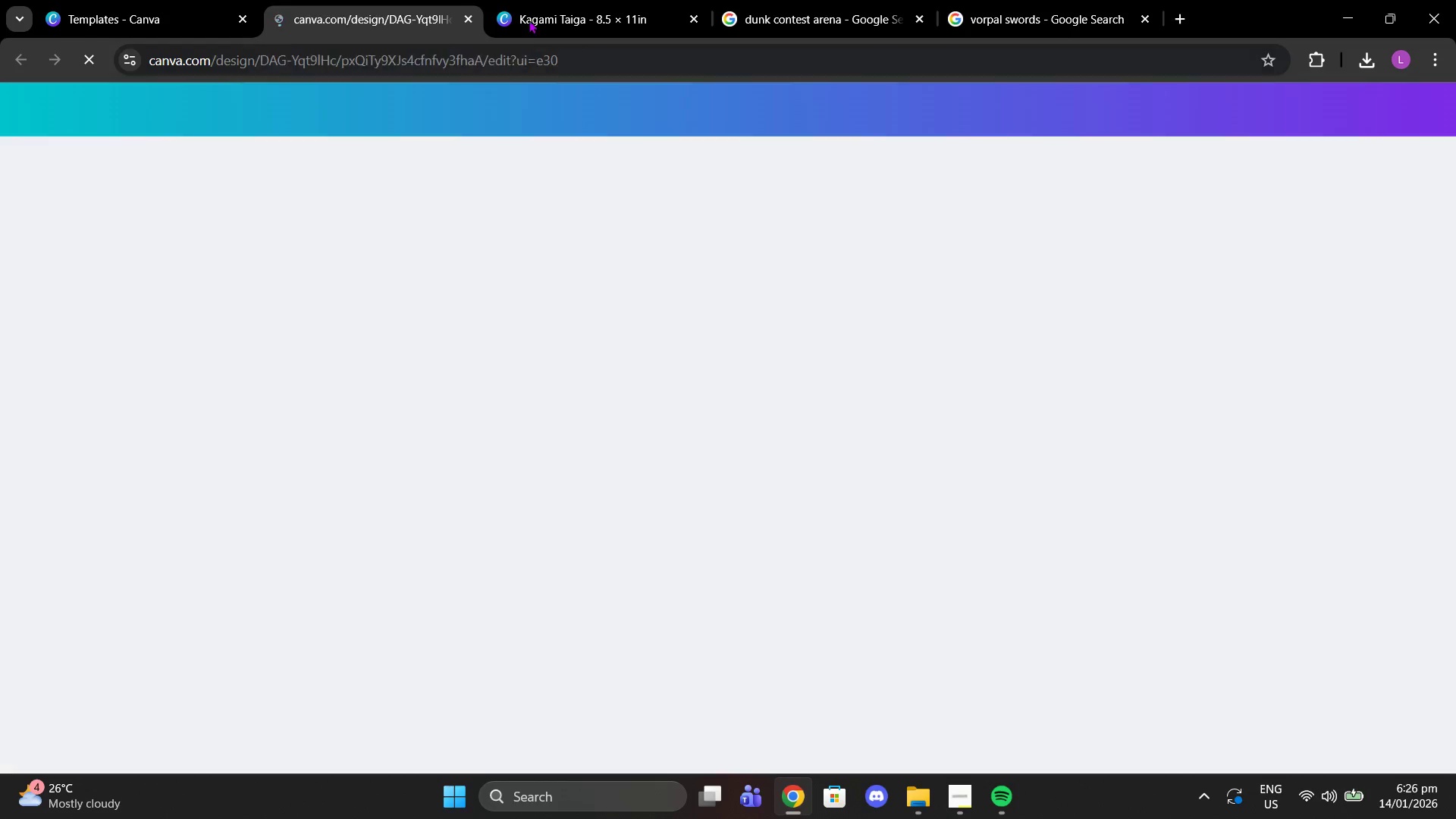 
left_click_drag(start_coordinate=[422, 0], to_coordinate=[653, 8])
 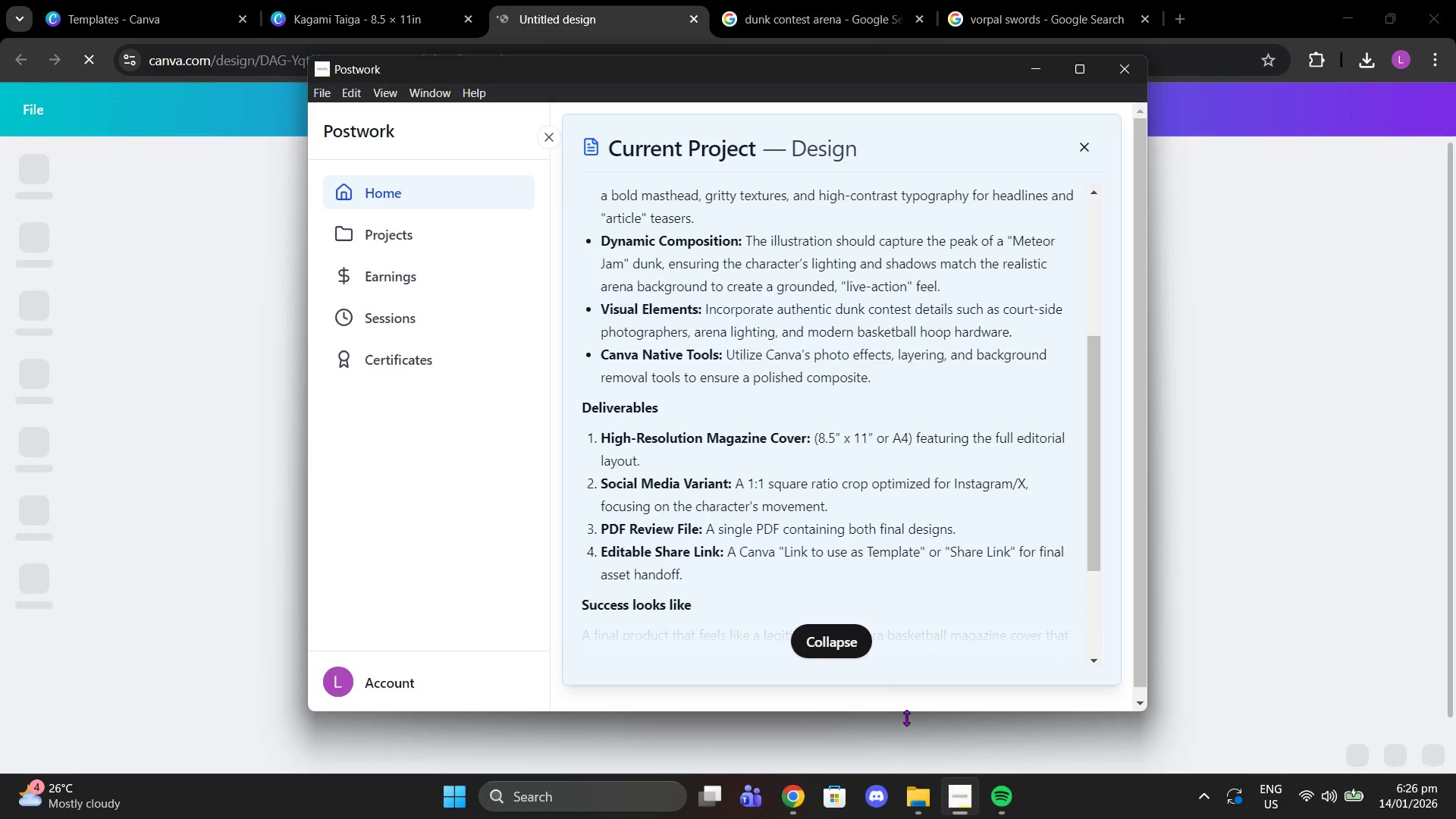 
left_click([846, 644])